 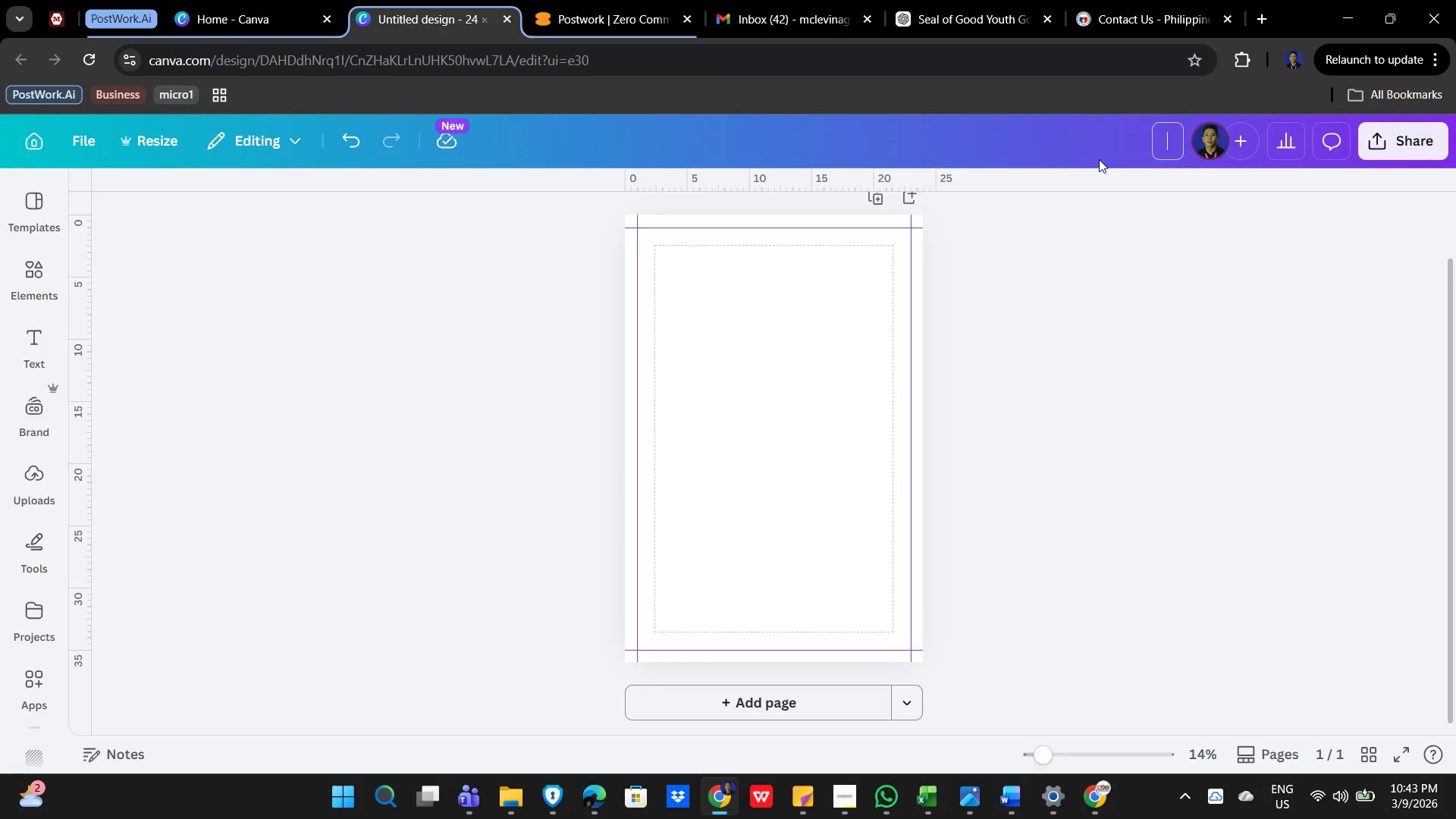 
key(Control+V)
 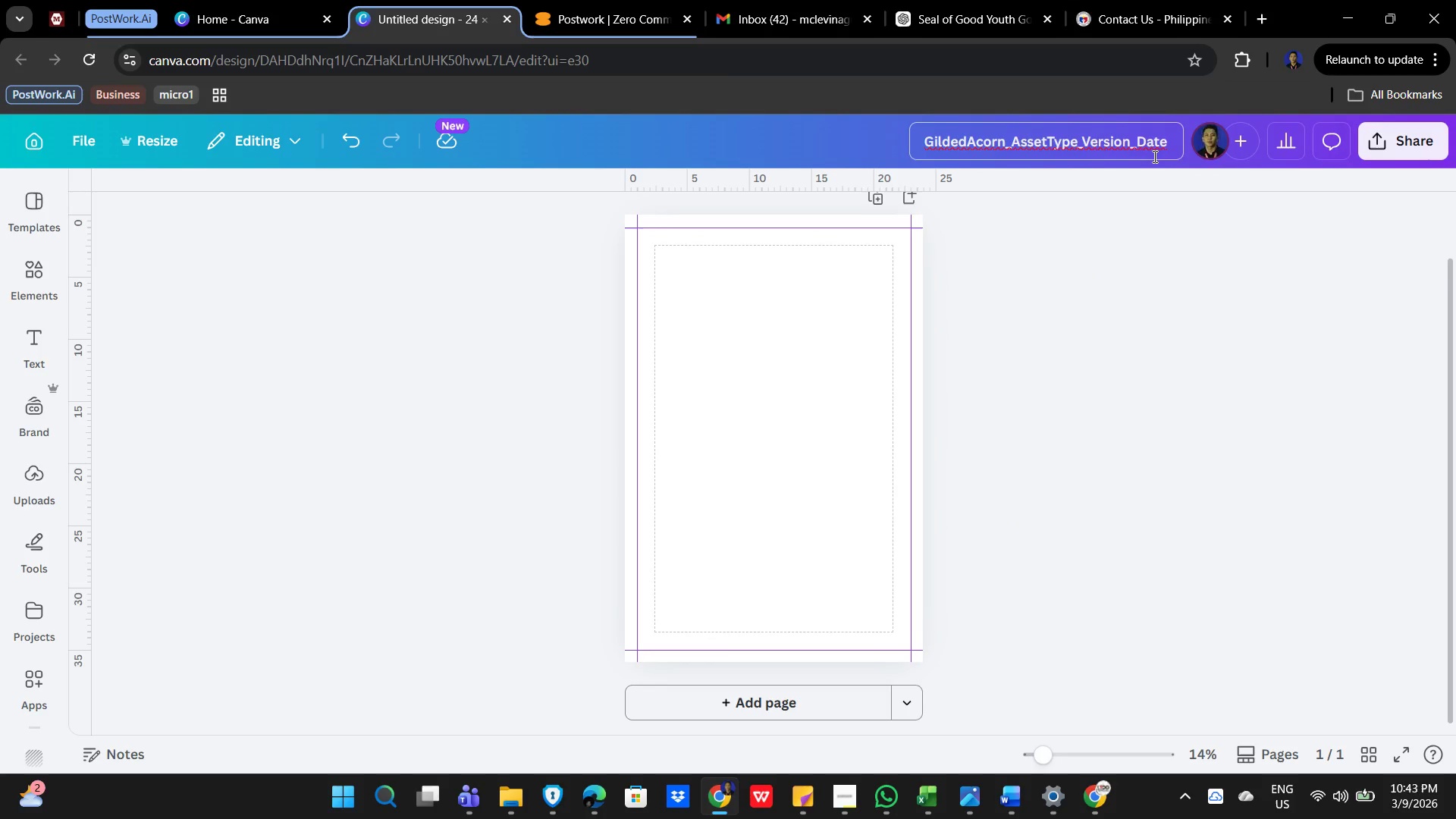 
wait(8.64)
 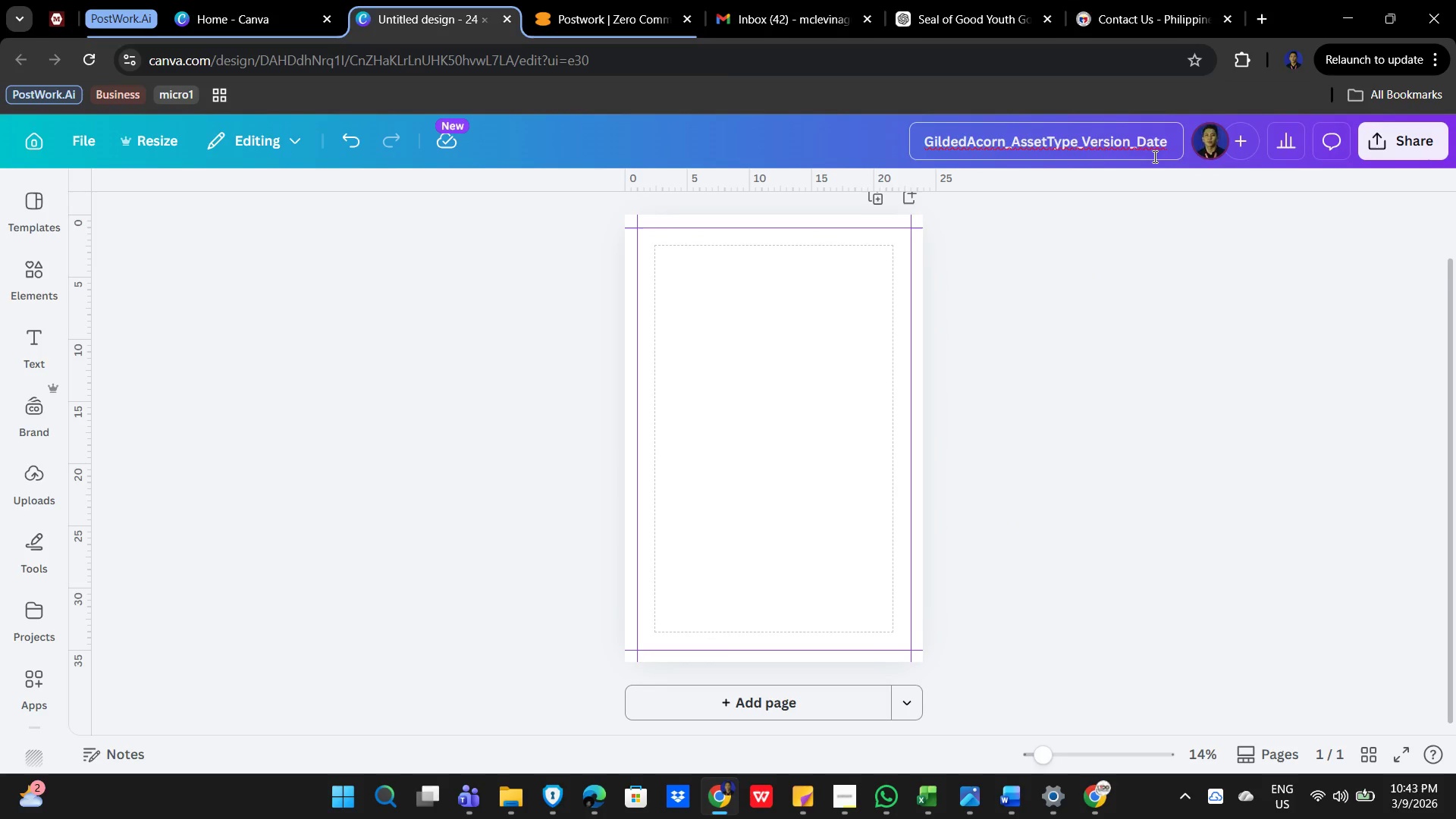 
key(Backspace)
 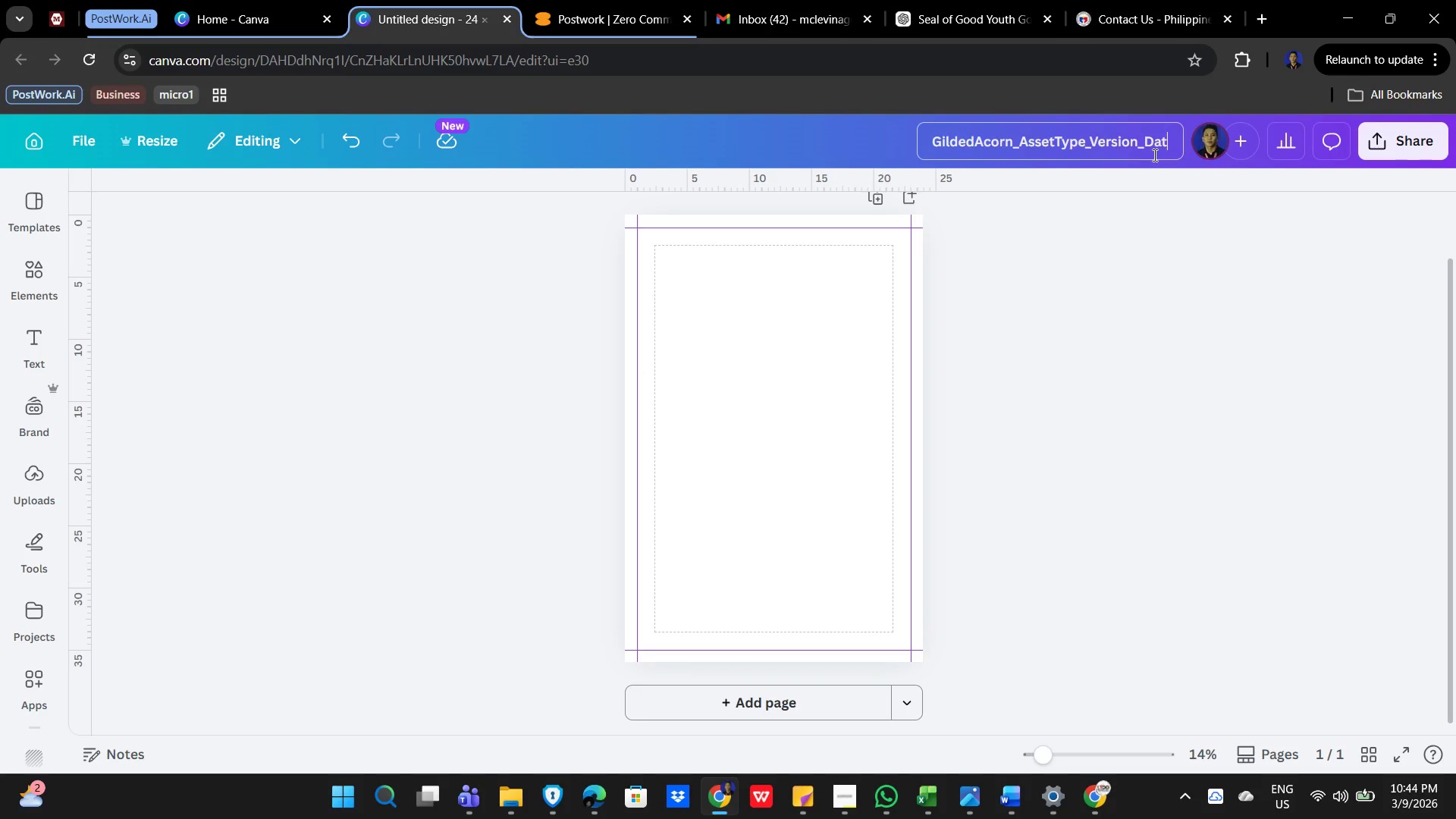 
key(Backspace)
 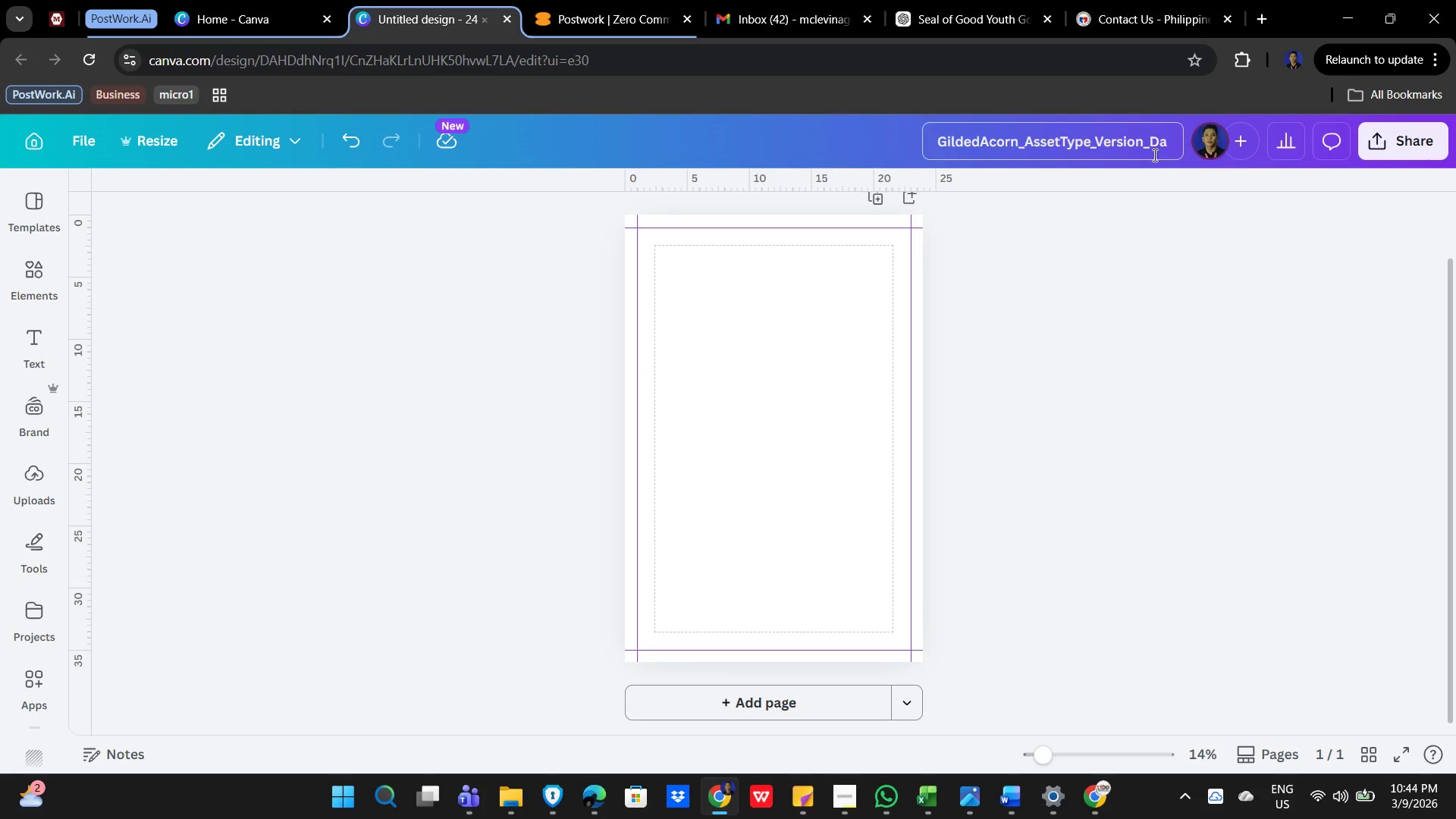 
key(Backspace)
 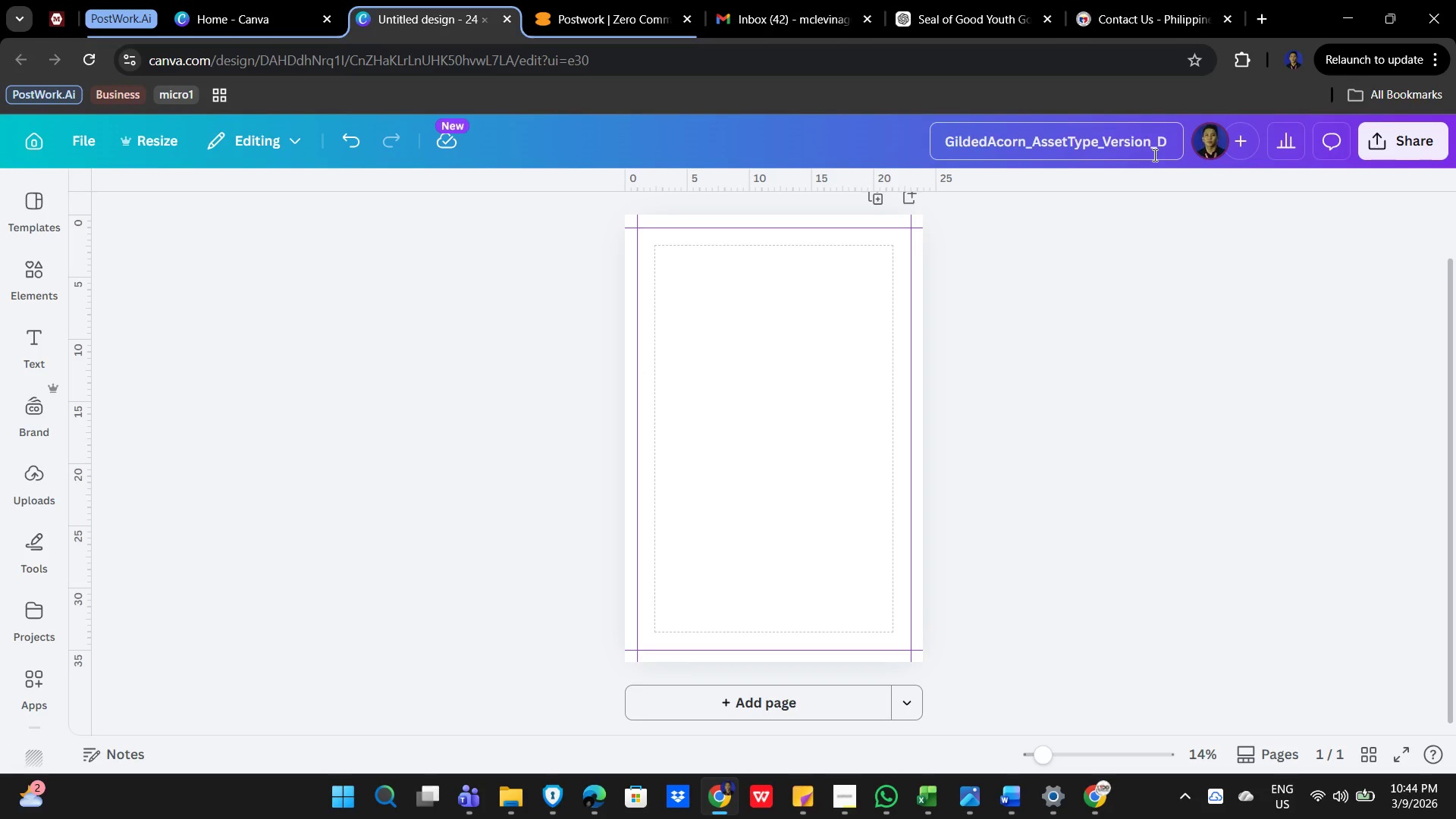 
key(Backspace)
 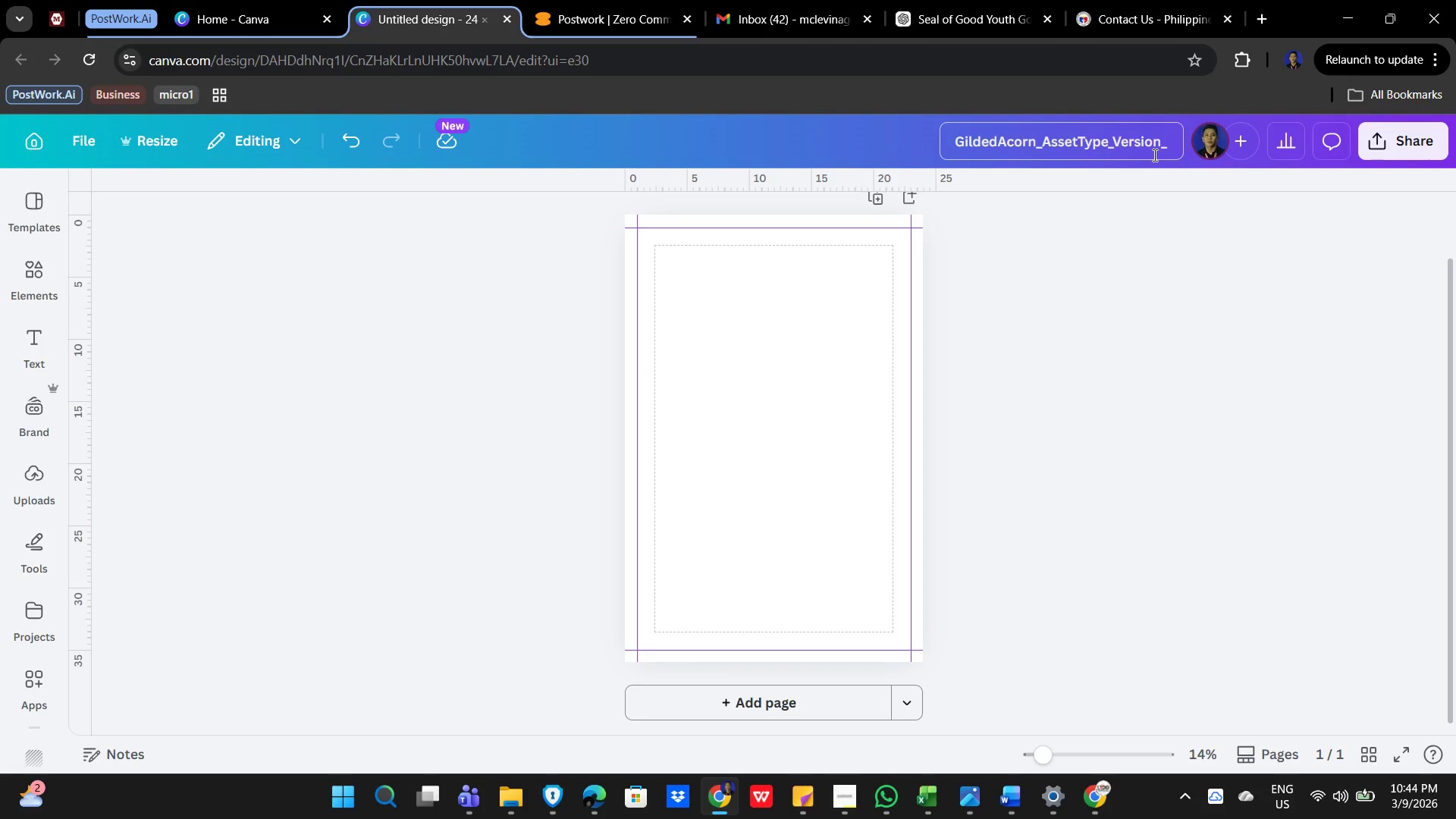 
key(Numpad0)
 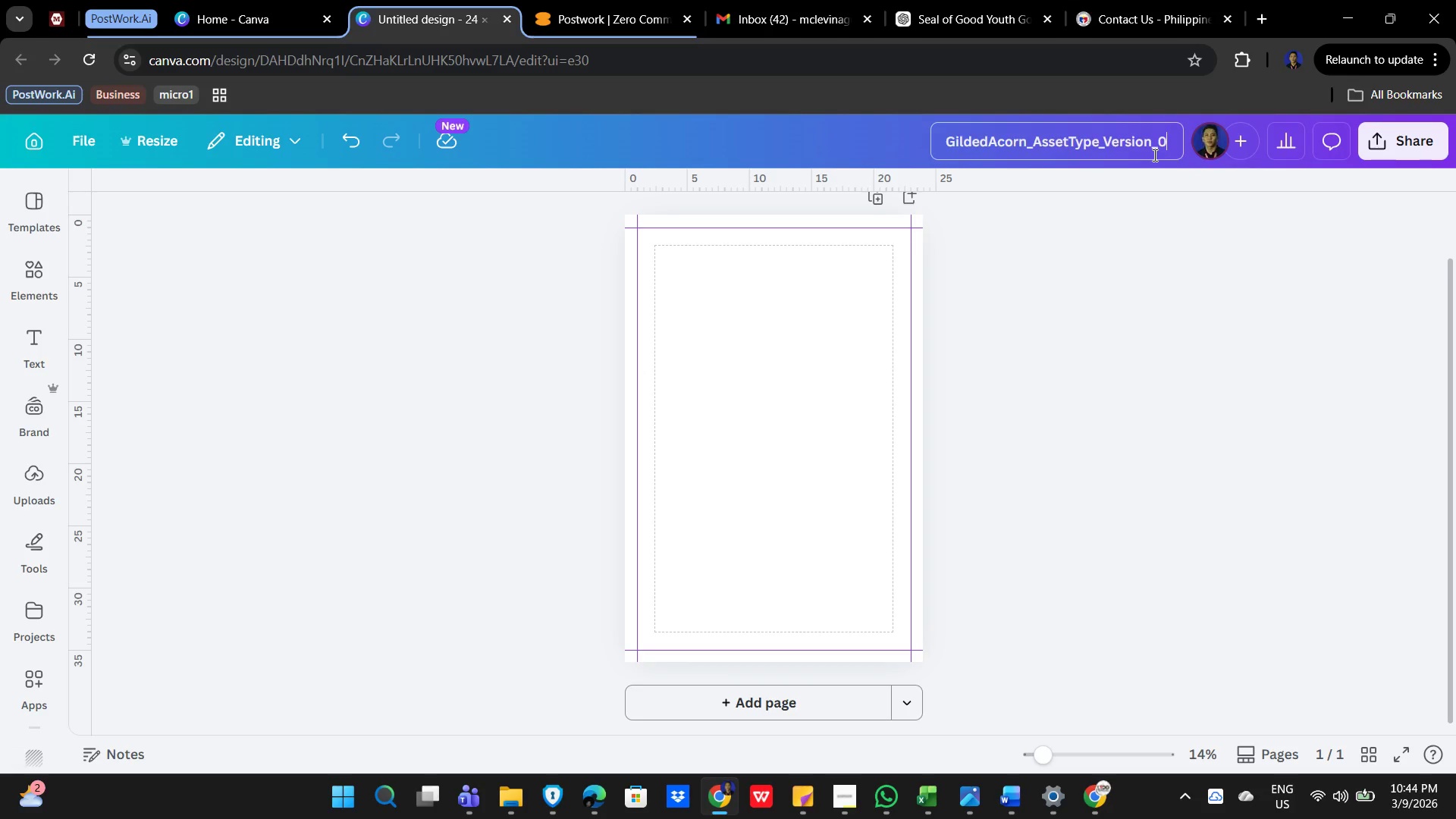 
key(Numpad3)
 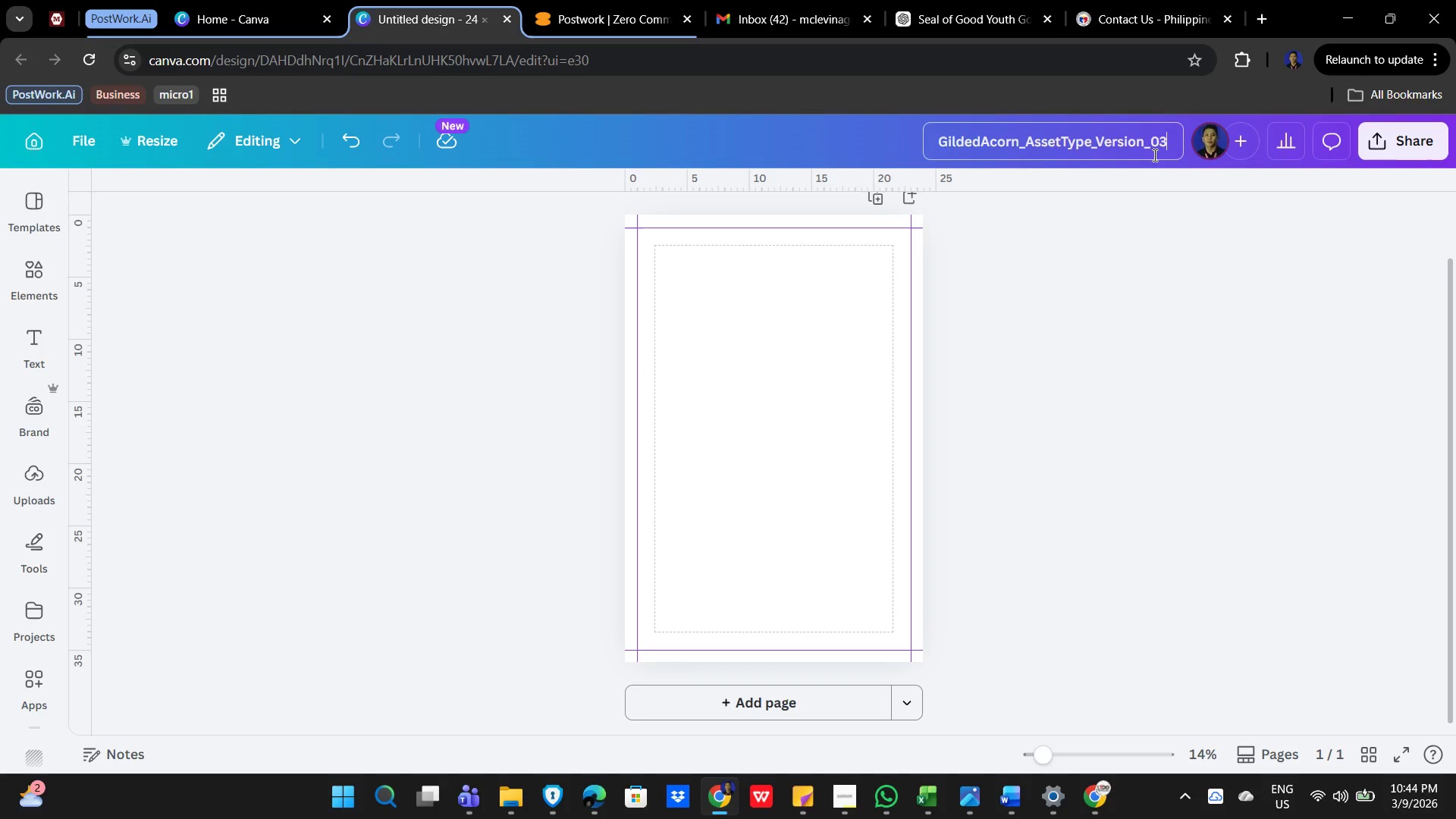 
key(NumpadDivide)
 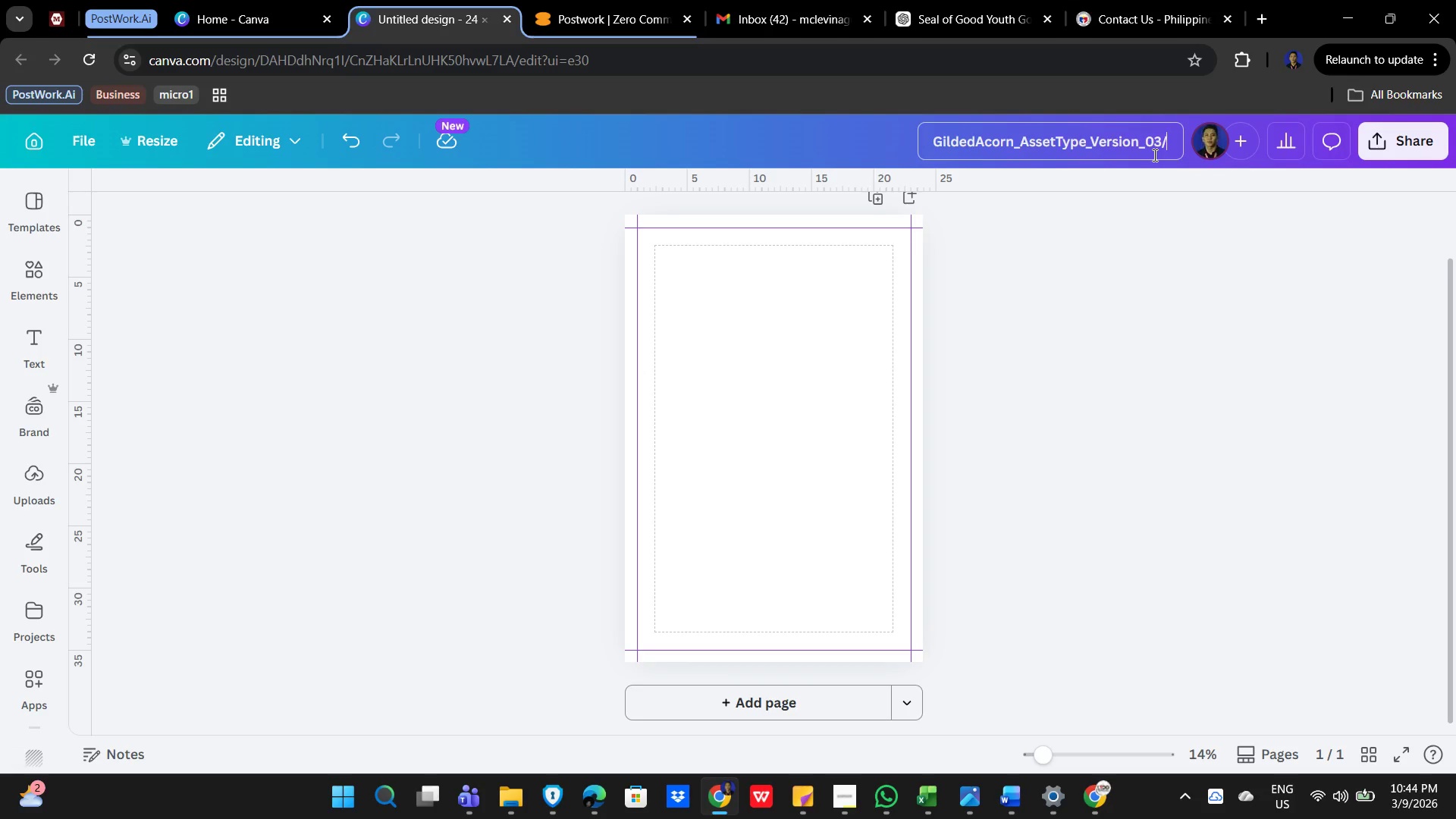 
key(Numpad0)
 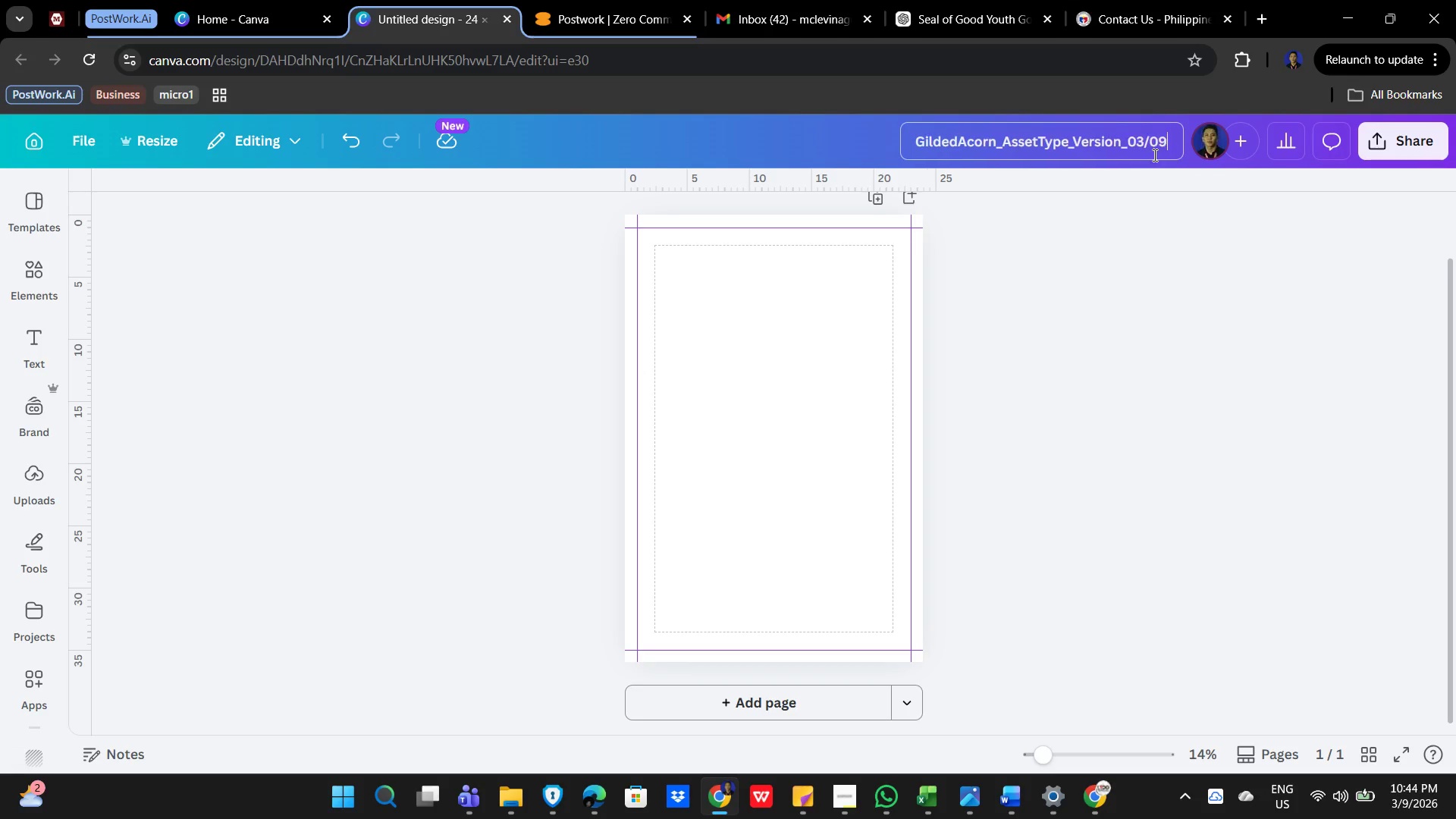 
key(Numpad9)
 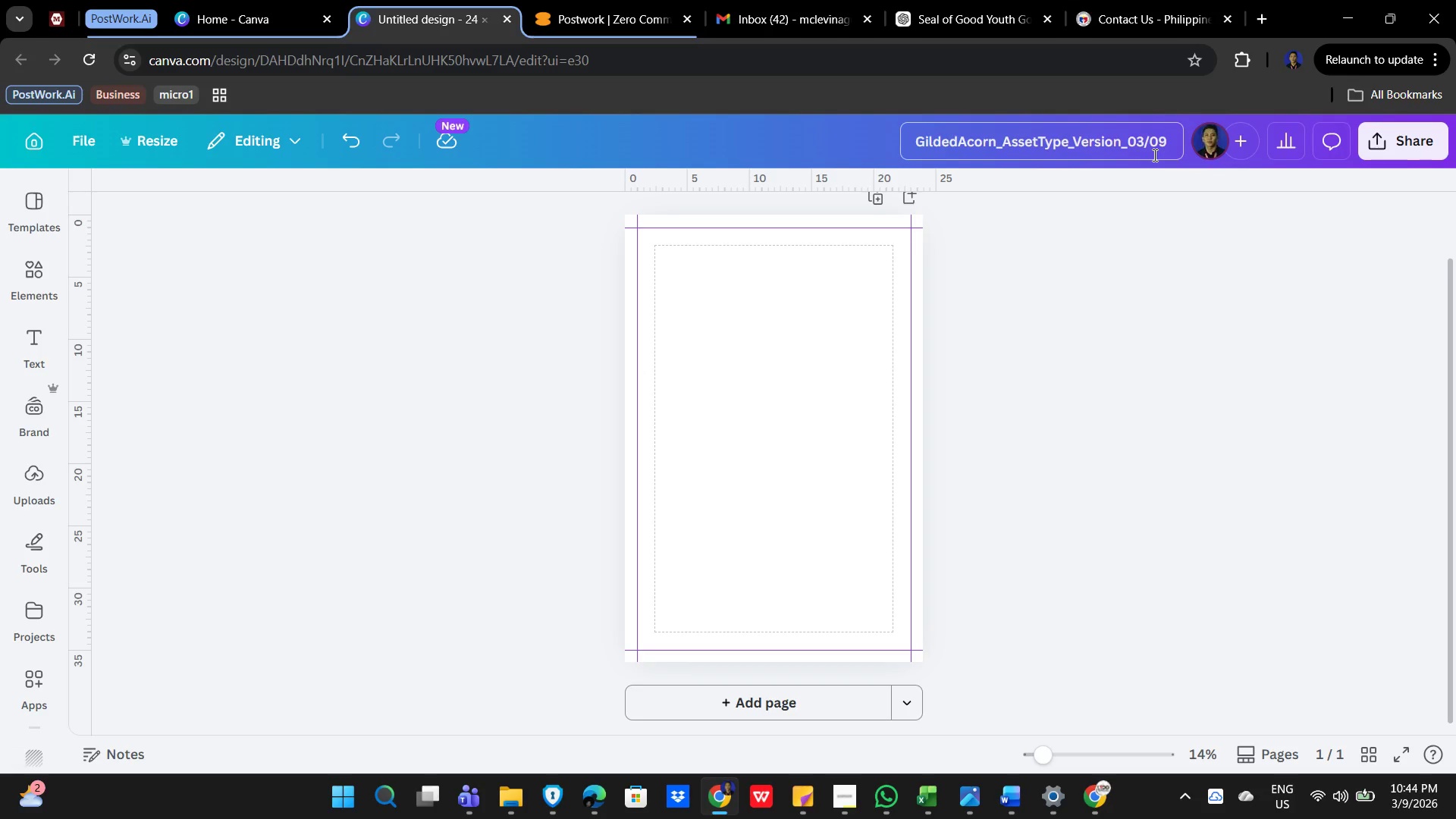 
key(NumpadDivide)
 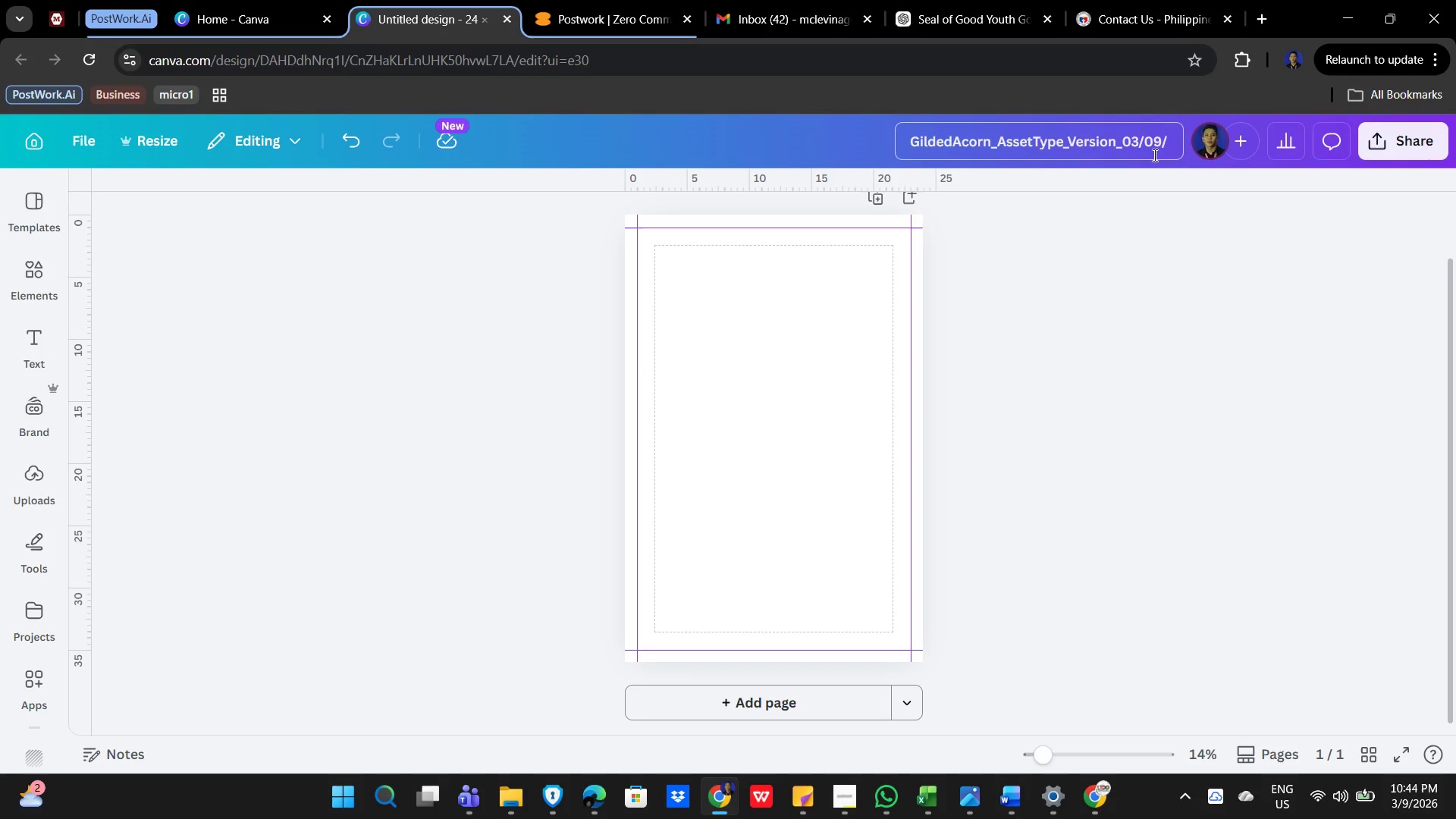 
key(Numpad2)
 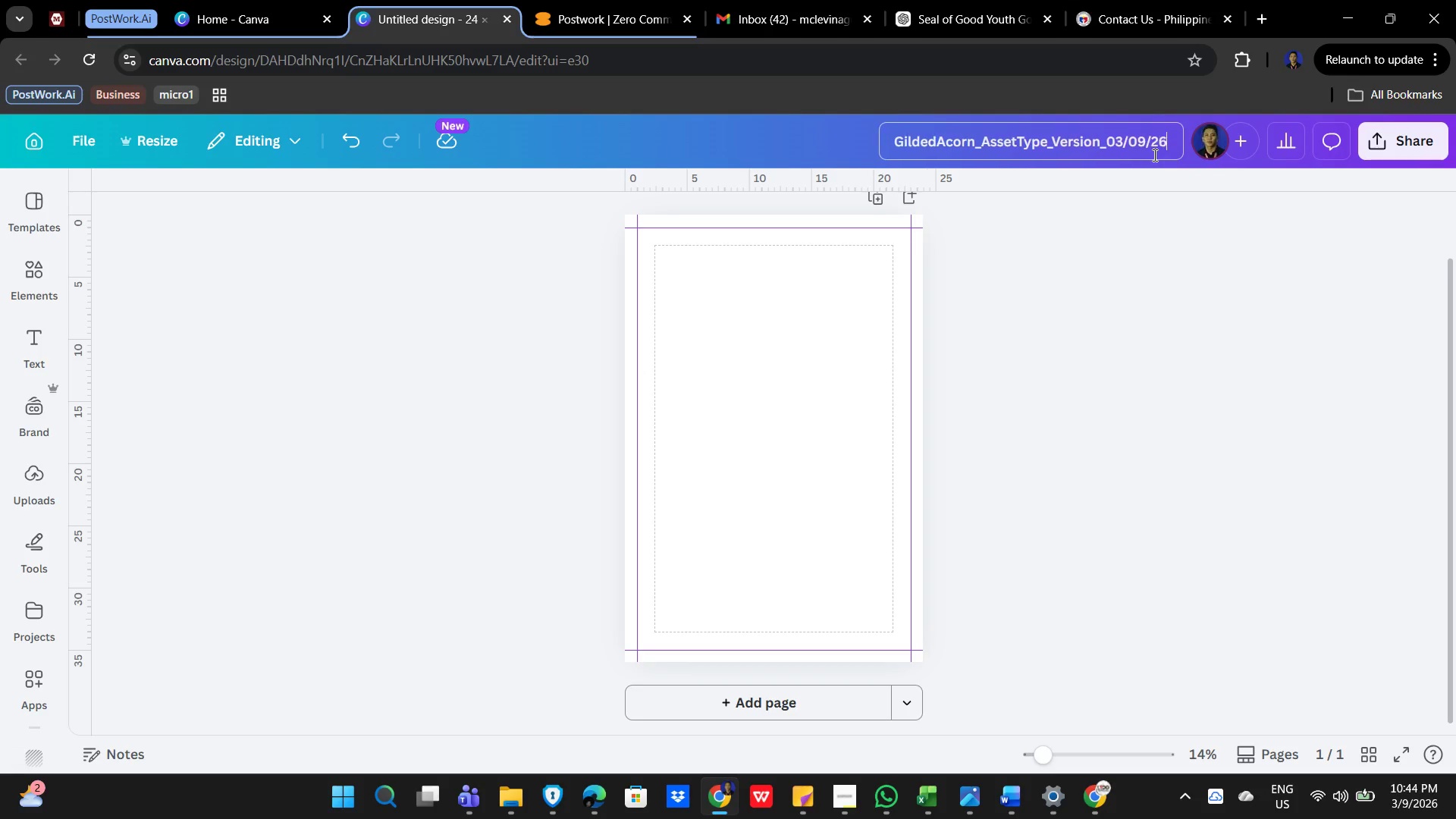 
key(Numpad6)
 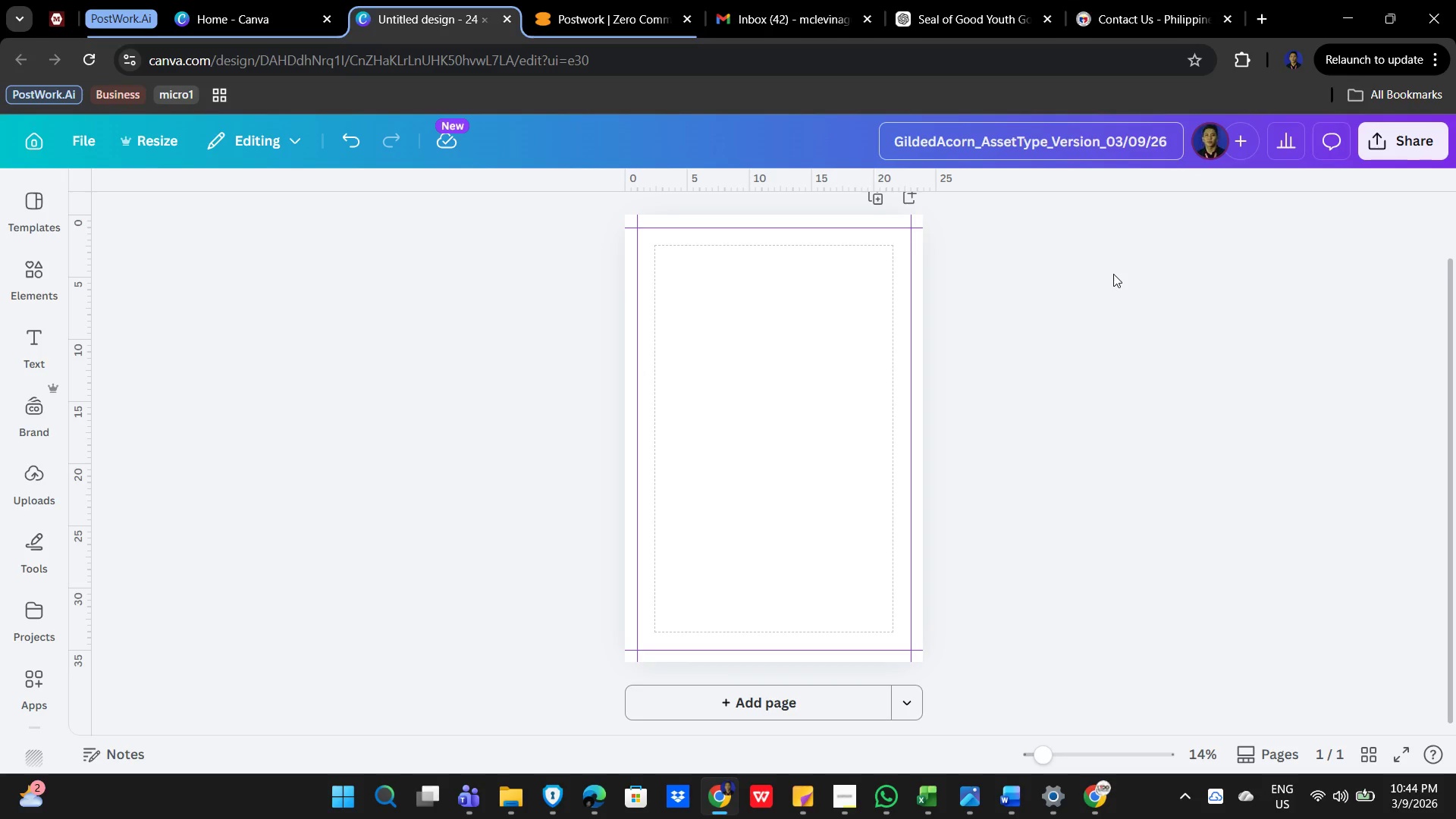 
left_click([1113, 273])
 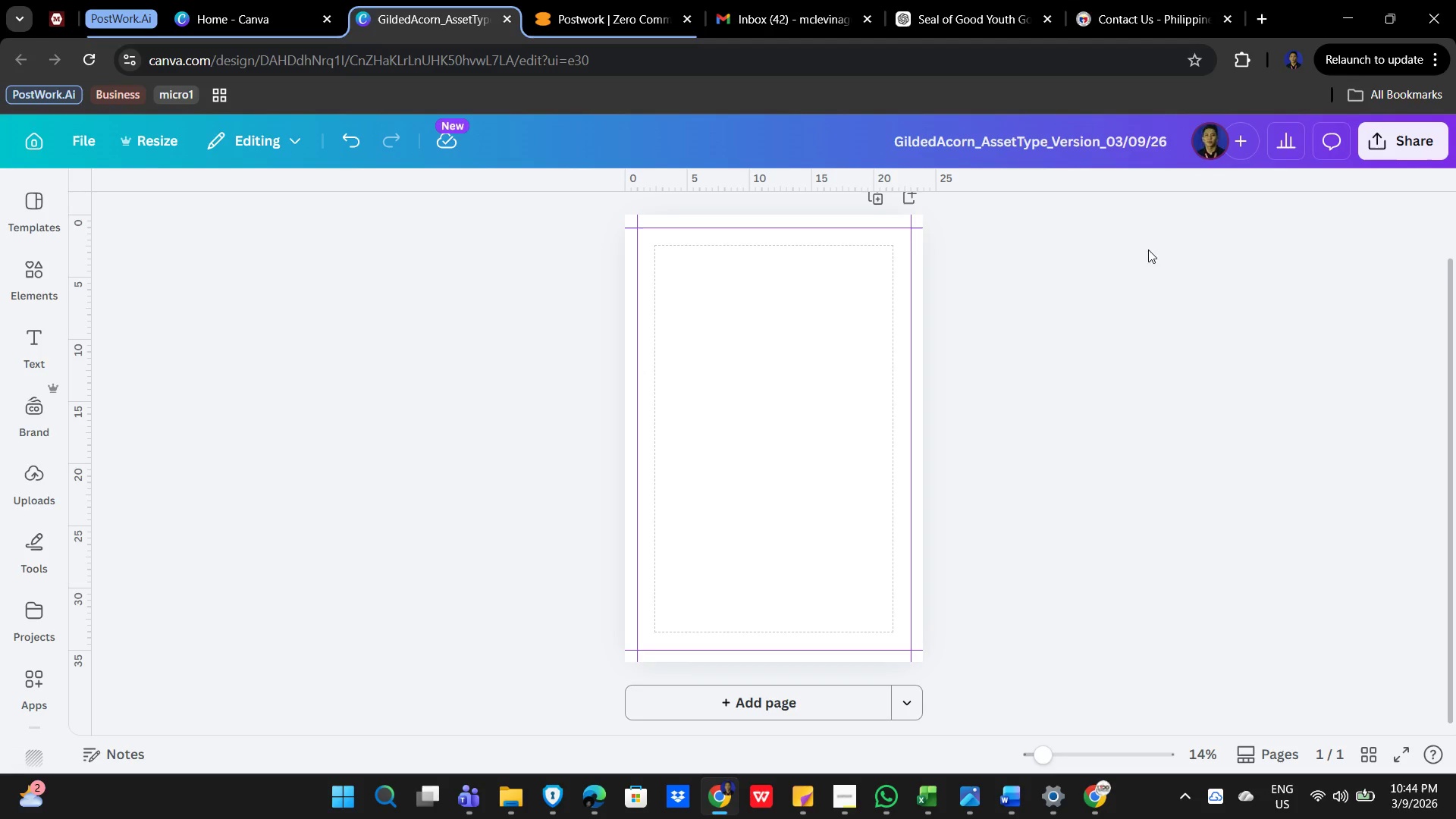 
wait(7.8)
 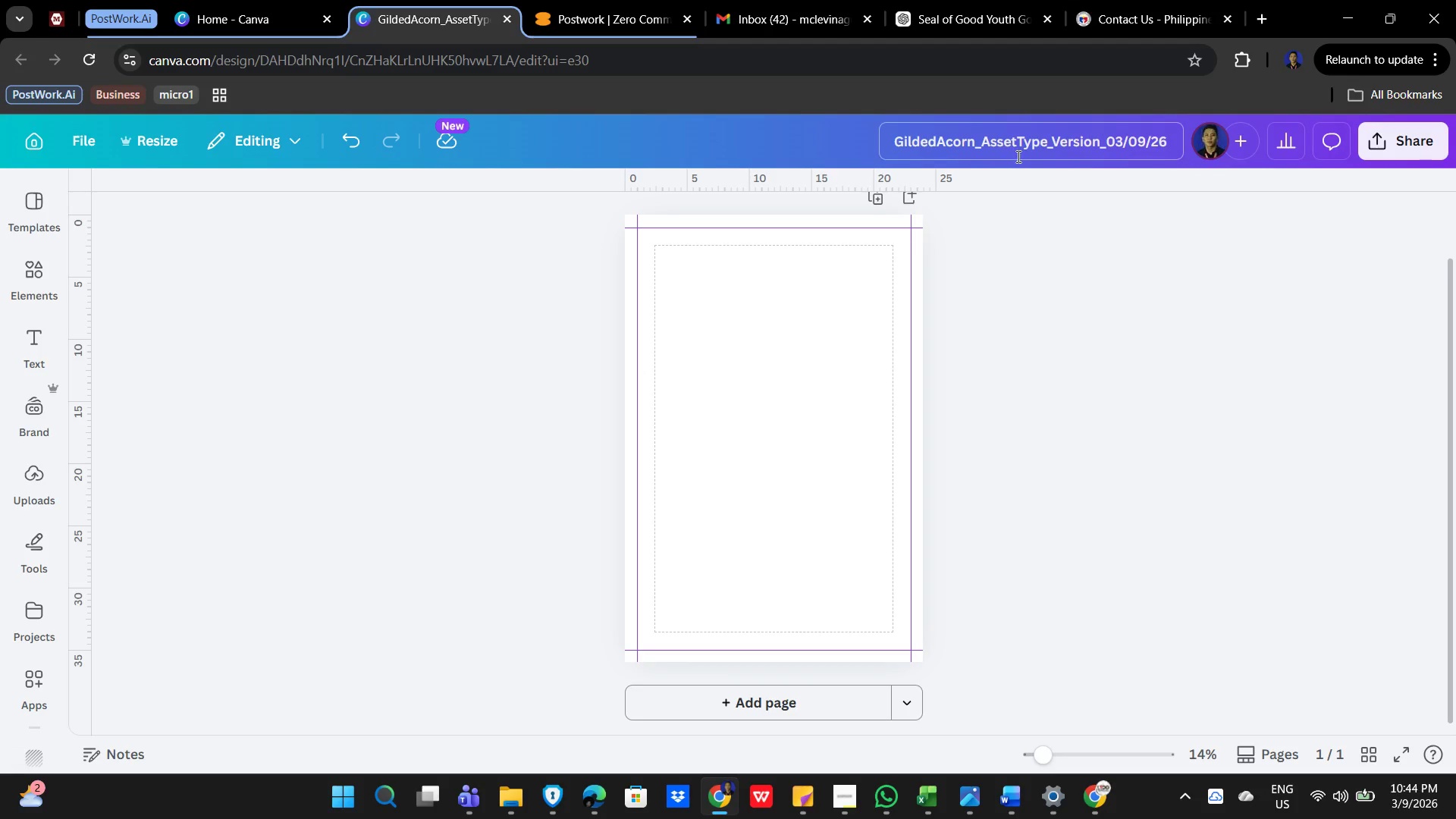 
left_click([1170, 141])
 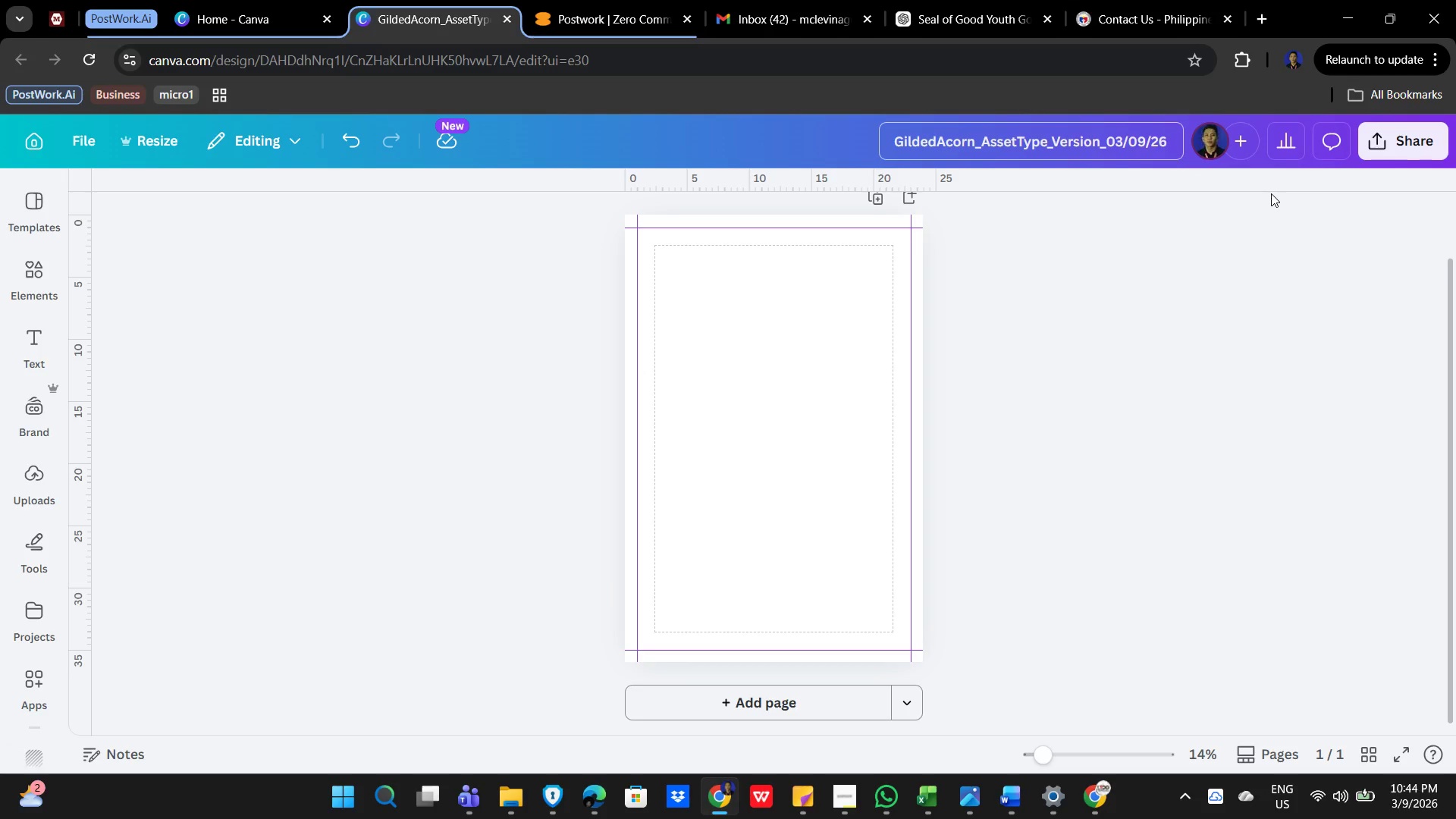 
key(Backspace)
key(Backspace)
key(Backspace)
key(Backspace)
key(Backspace)
key(Backspace)
key(Backspace)
key(Backspace)
type(Date)
 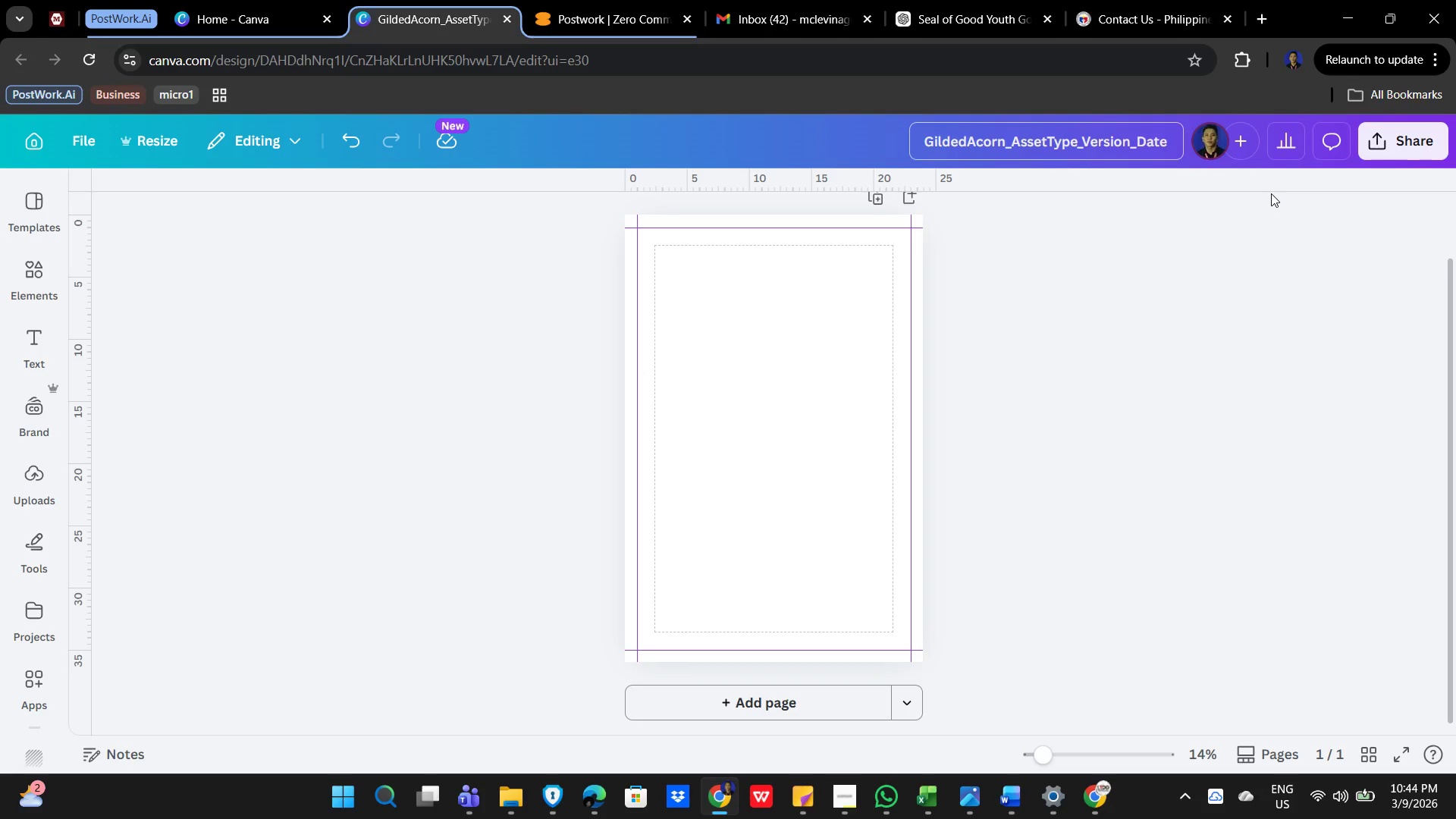 
left_click([1218, 257])
 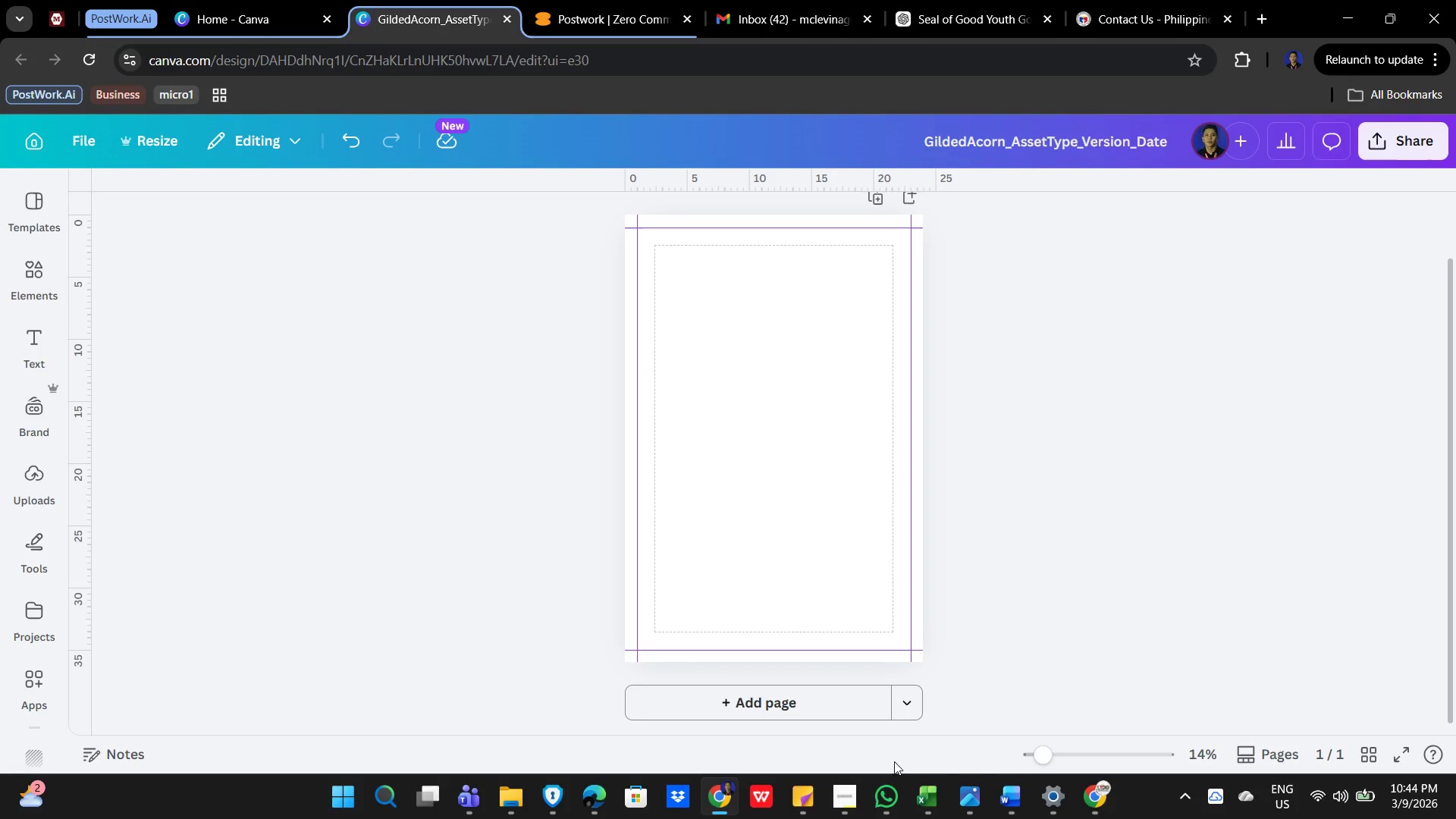 
left_click([840, 804])